 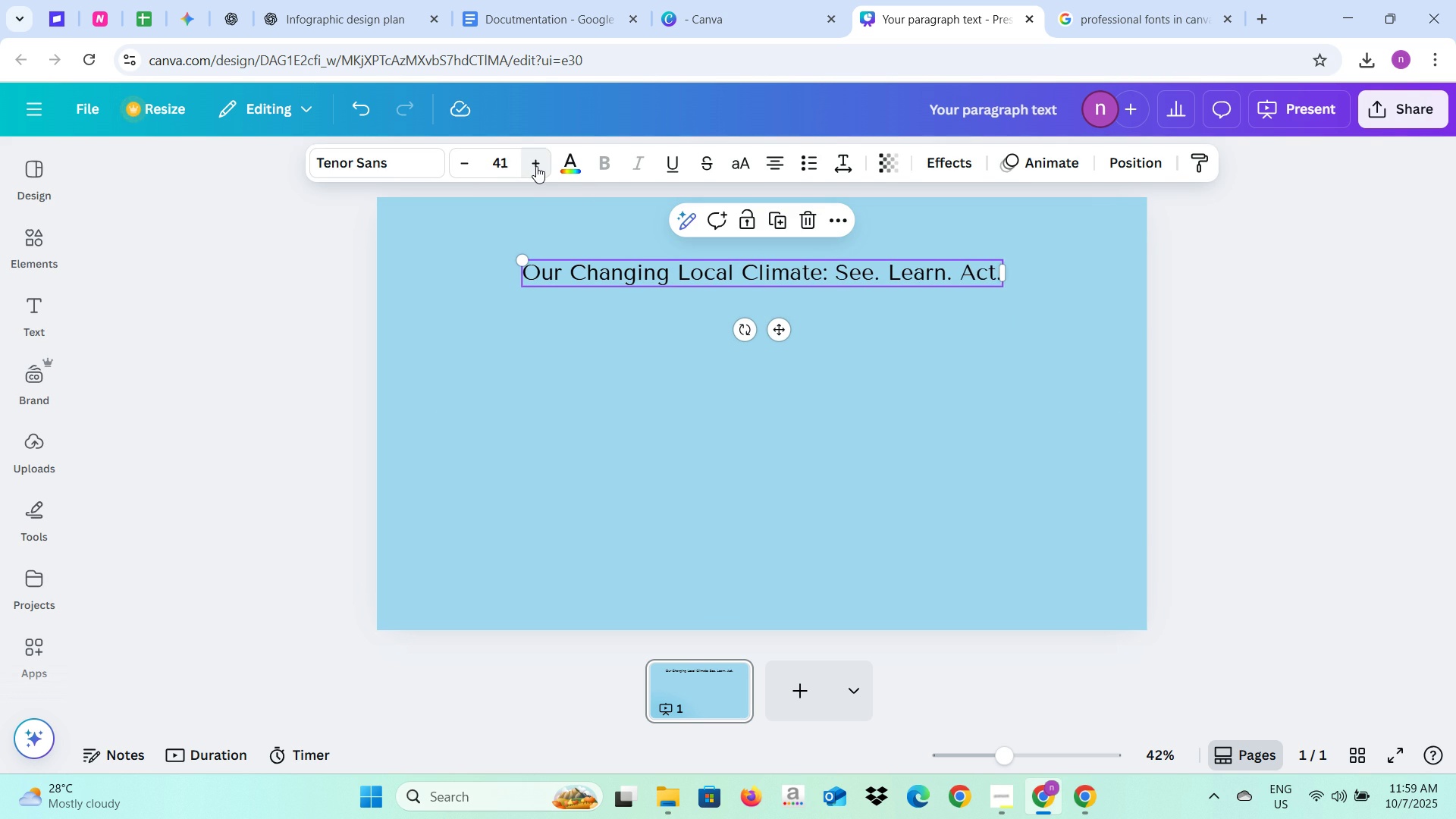 
triple_click([536, 166])
 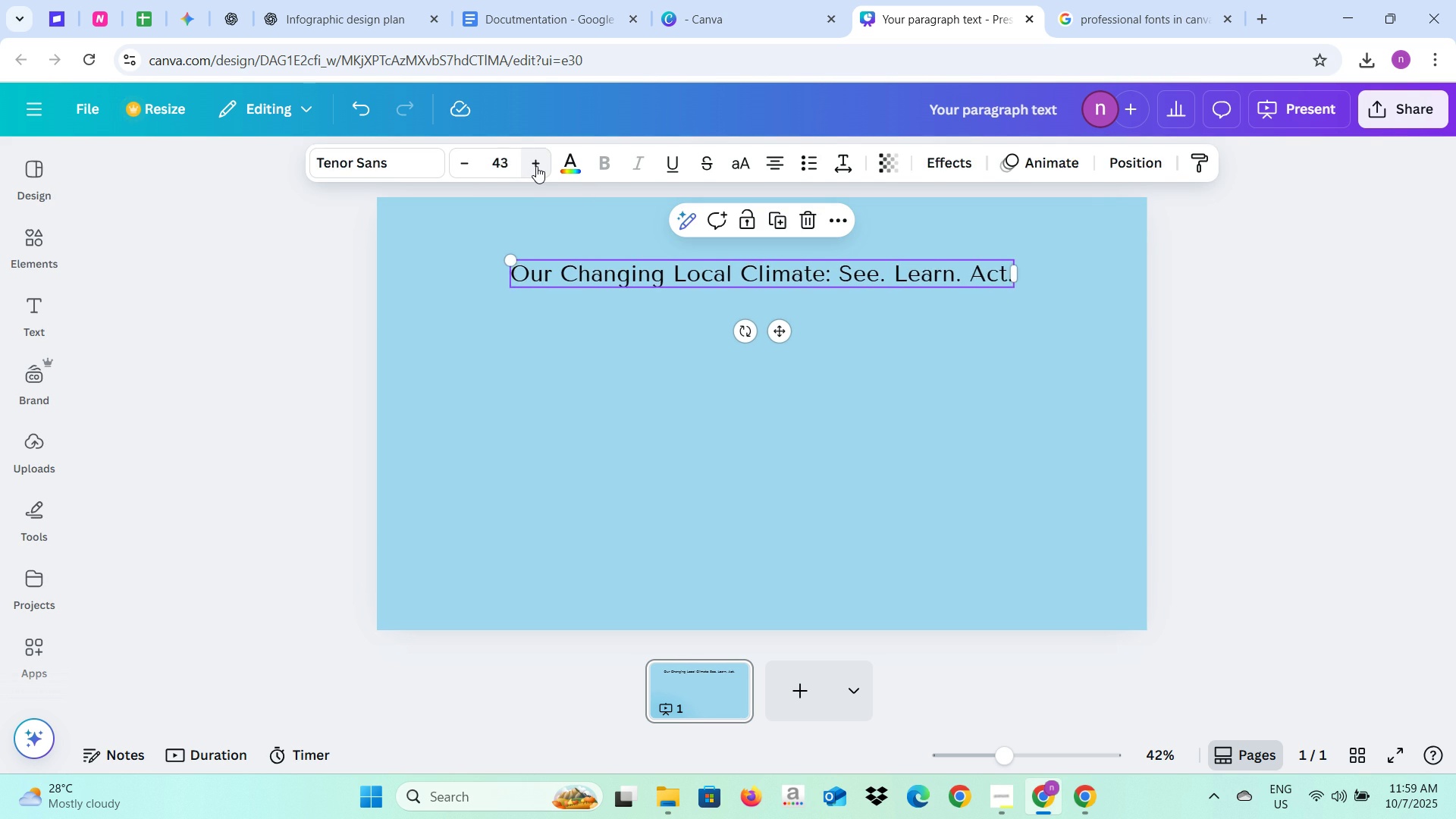 
triple_click([536, 166])
 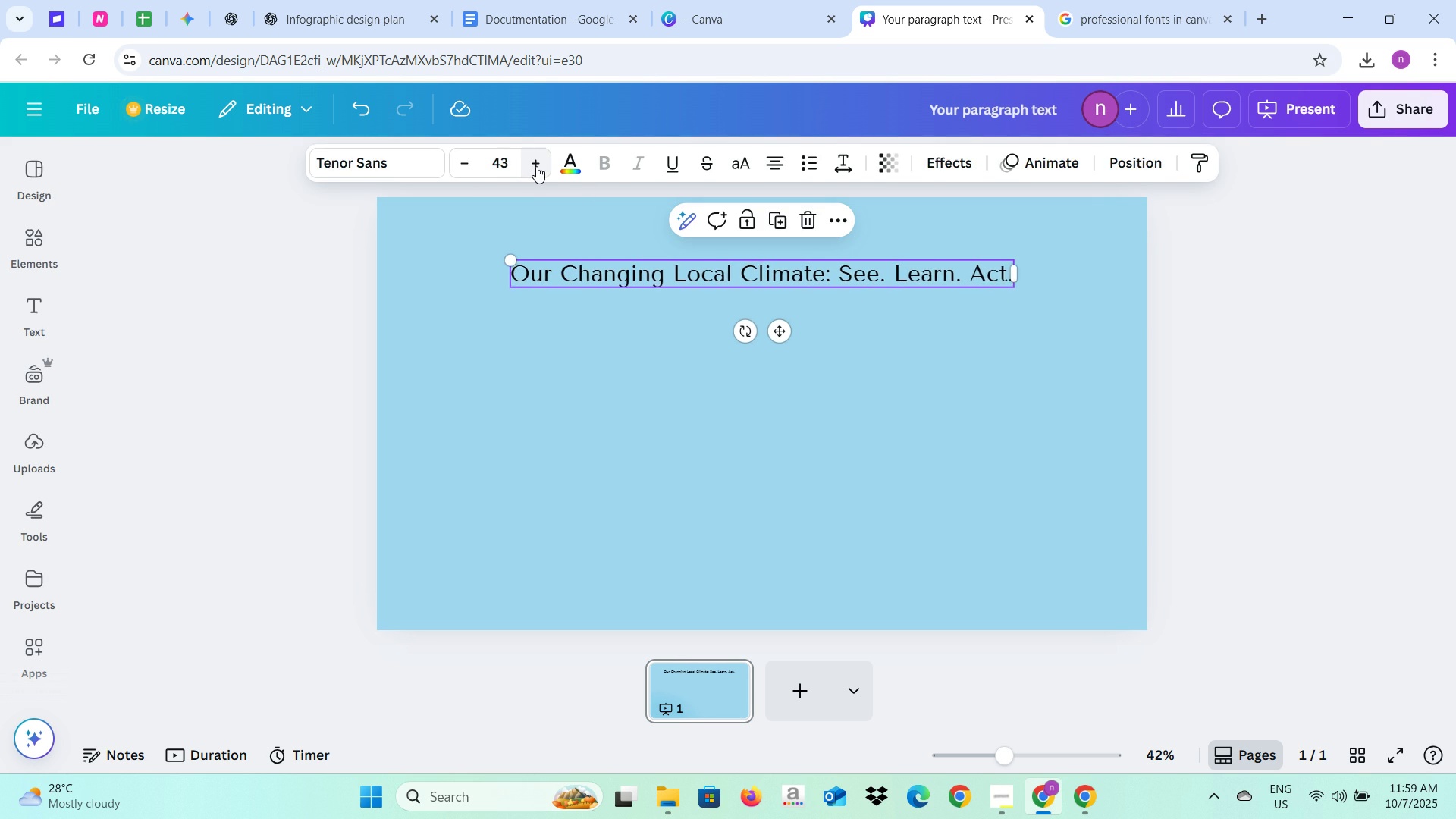 
triple_click([536, 166])
 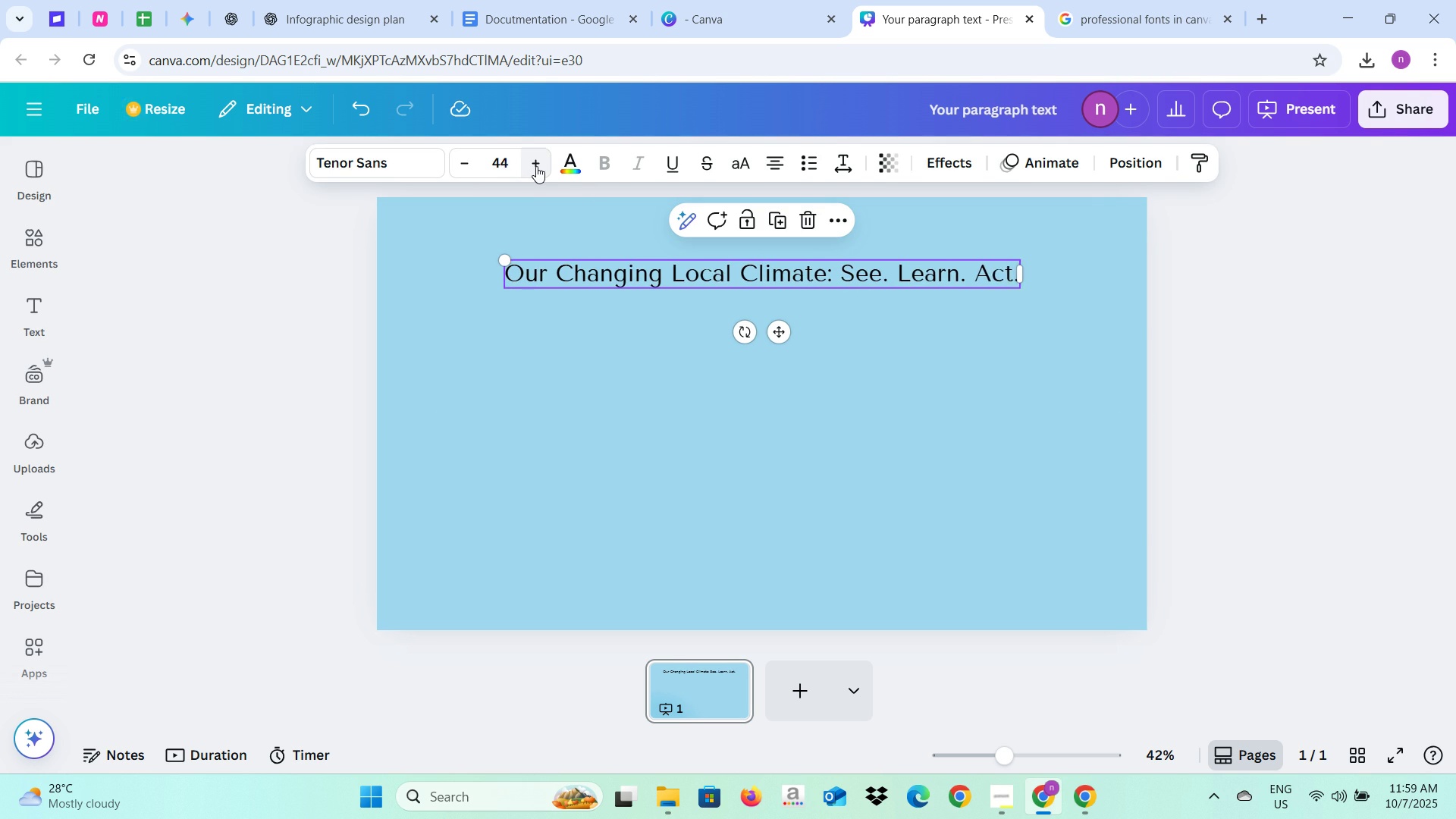 
triple_click([536, 166])
 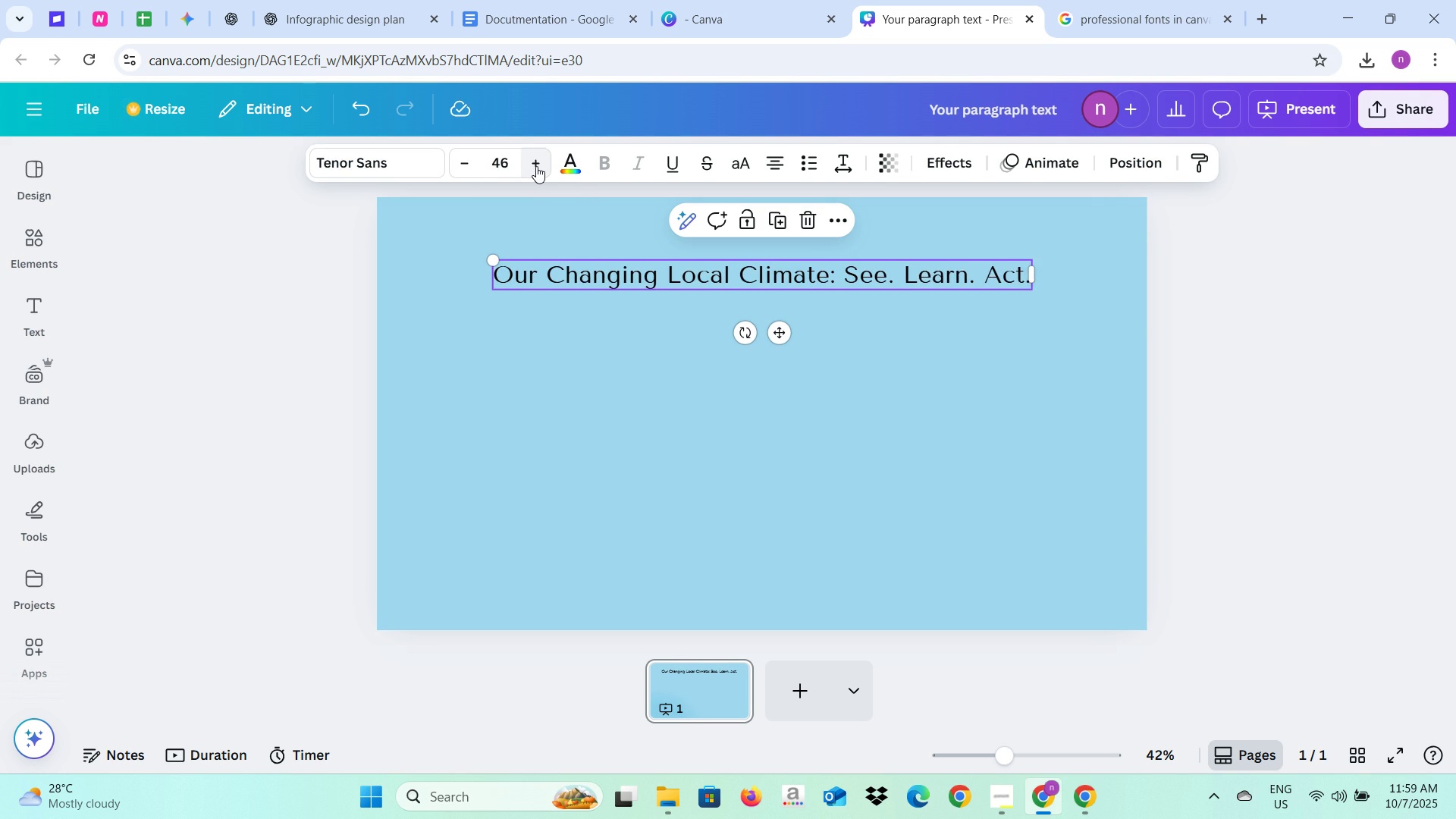 
triple_click([536, 166])
 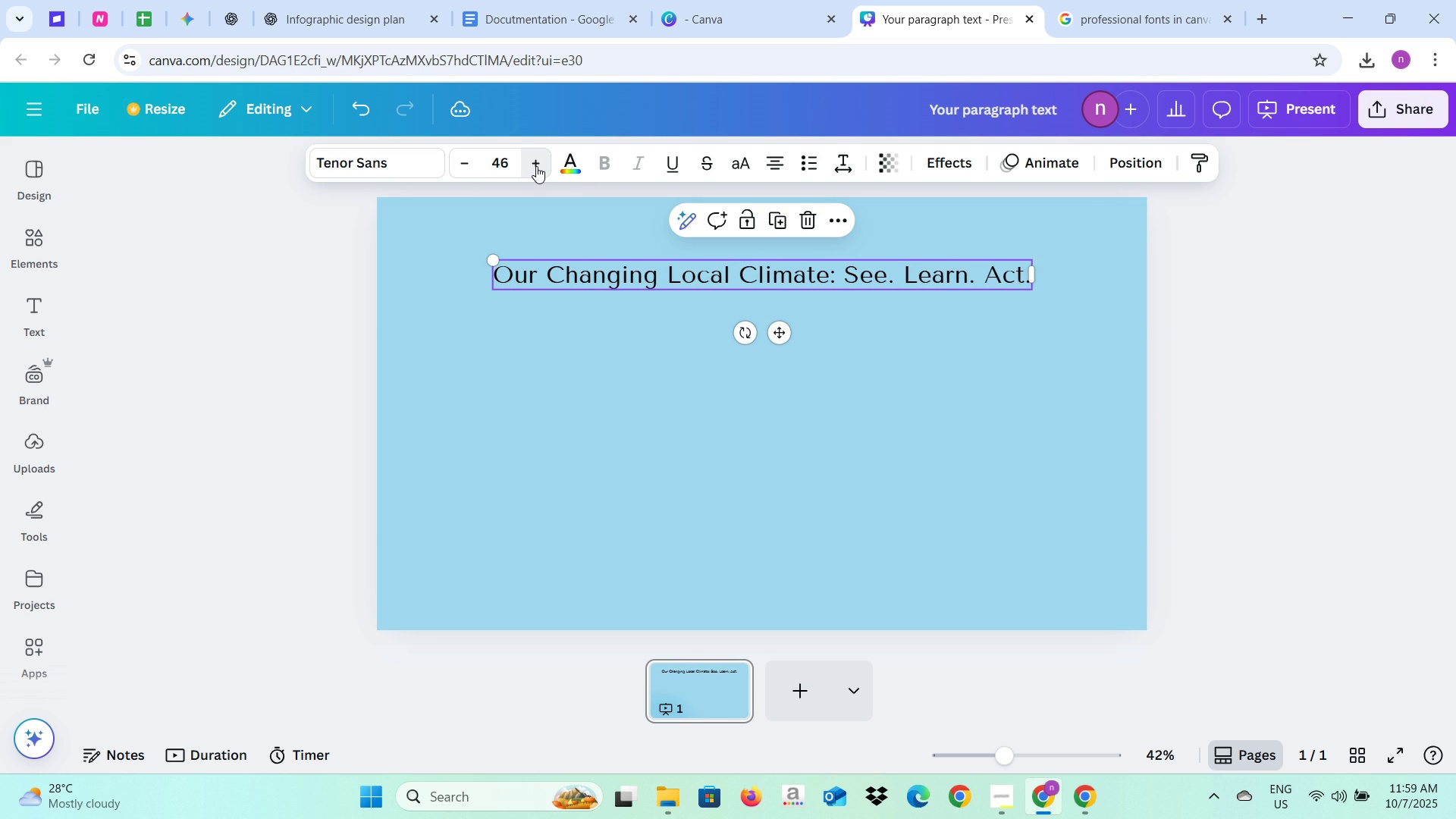 
triple_click([536, 166])
 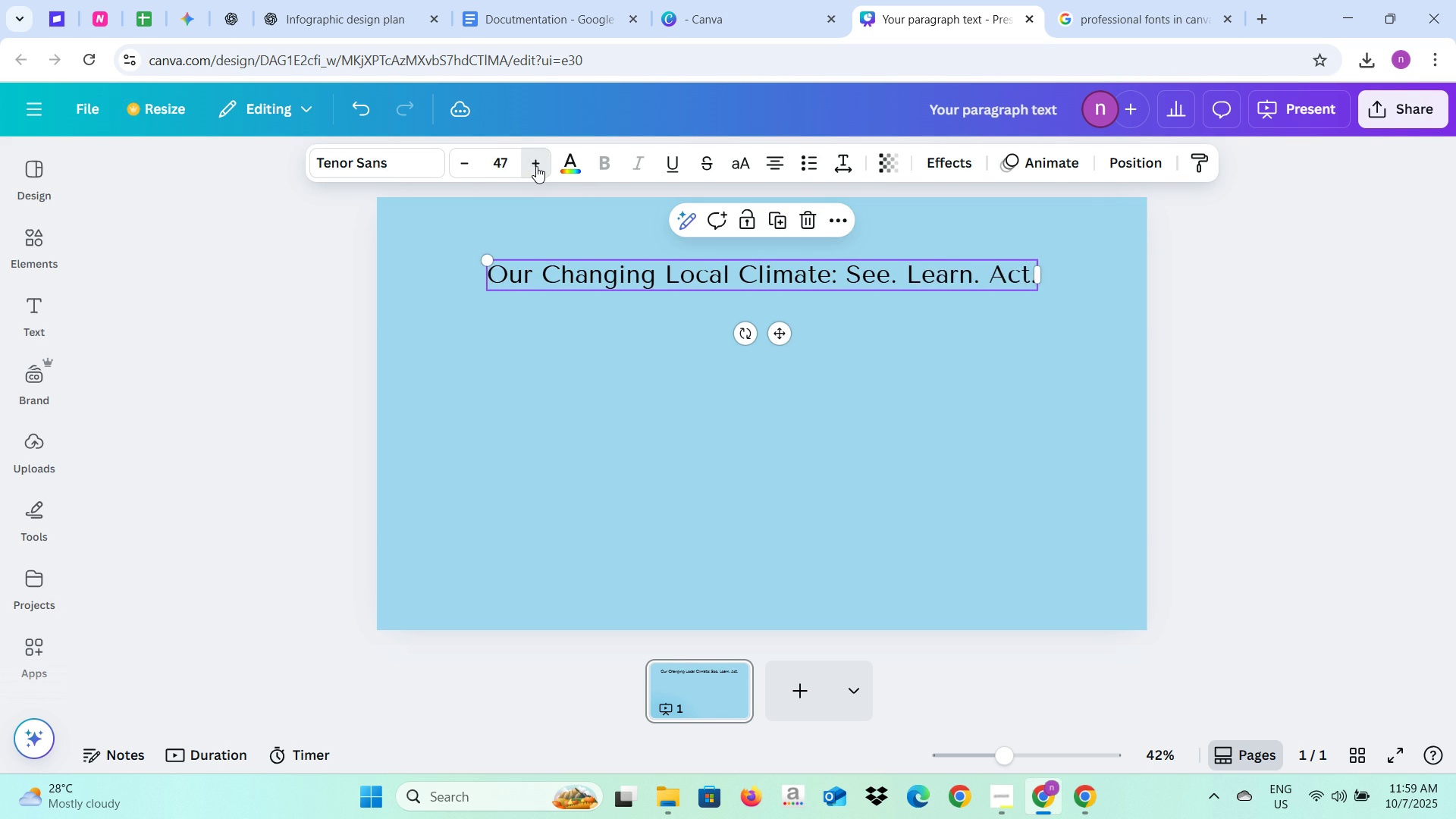 
triple_click([536, 166])
 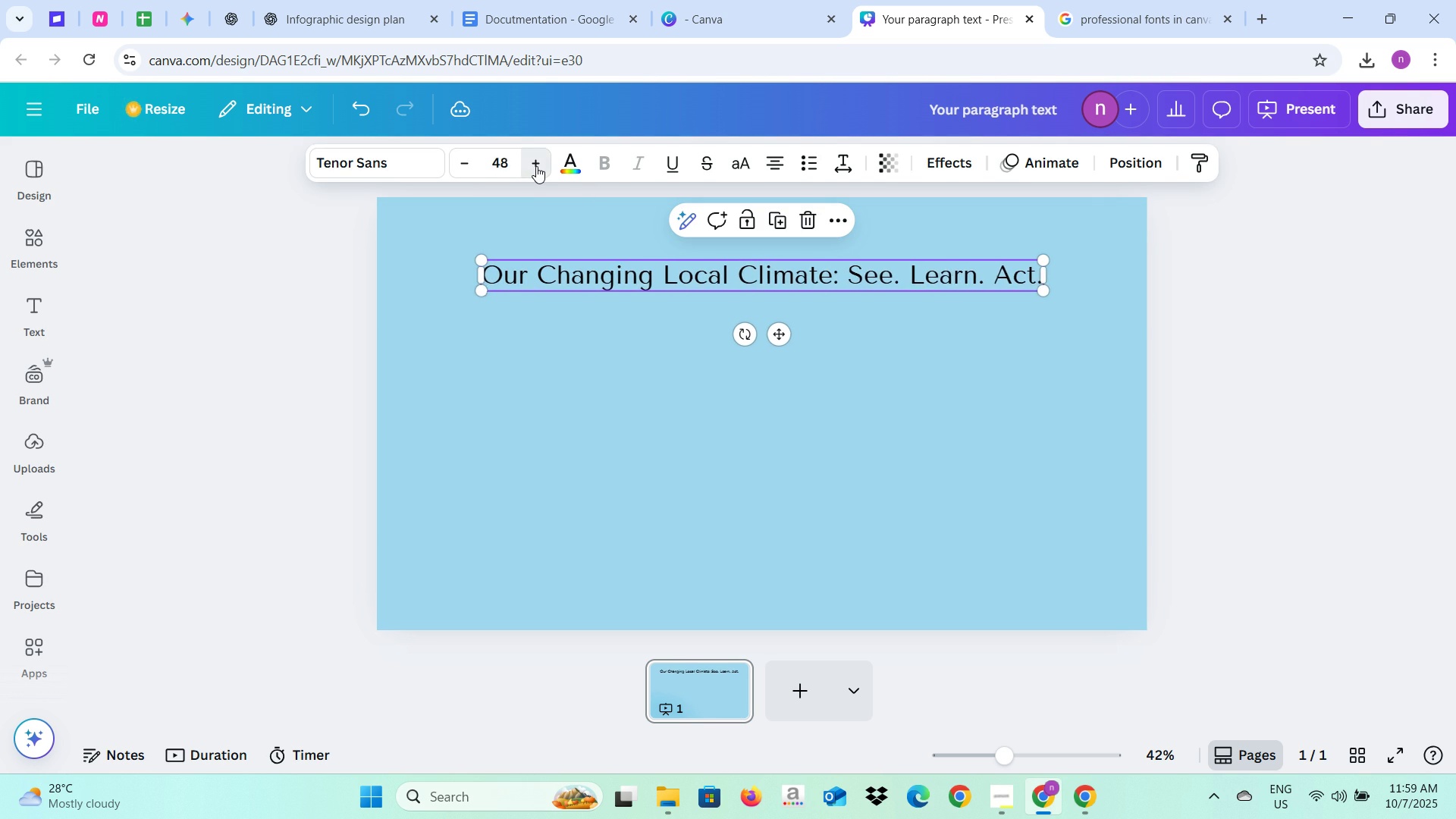 
triple_click([536, 166])
 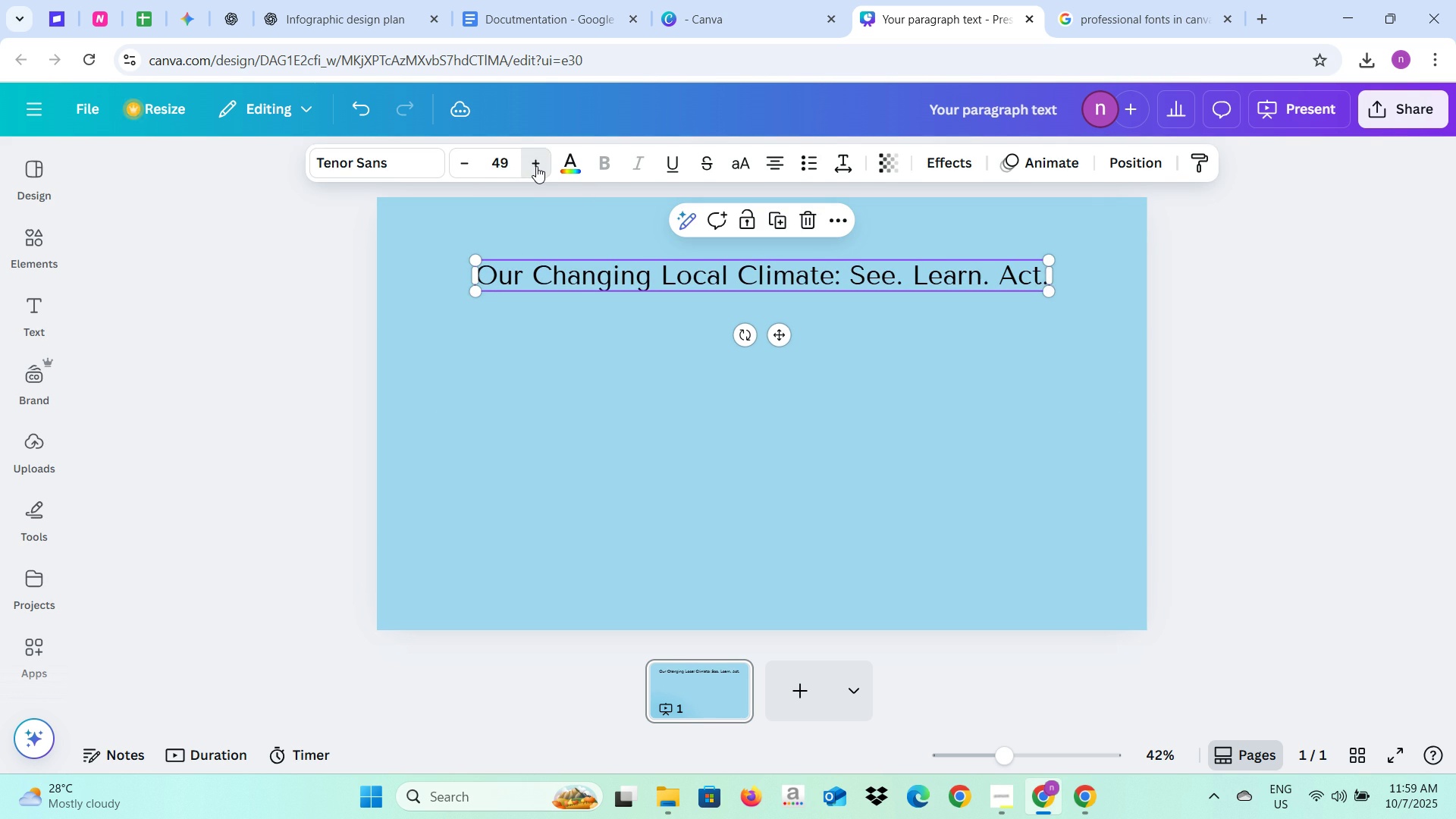 
triple_click([536, 166])
 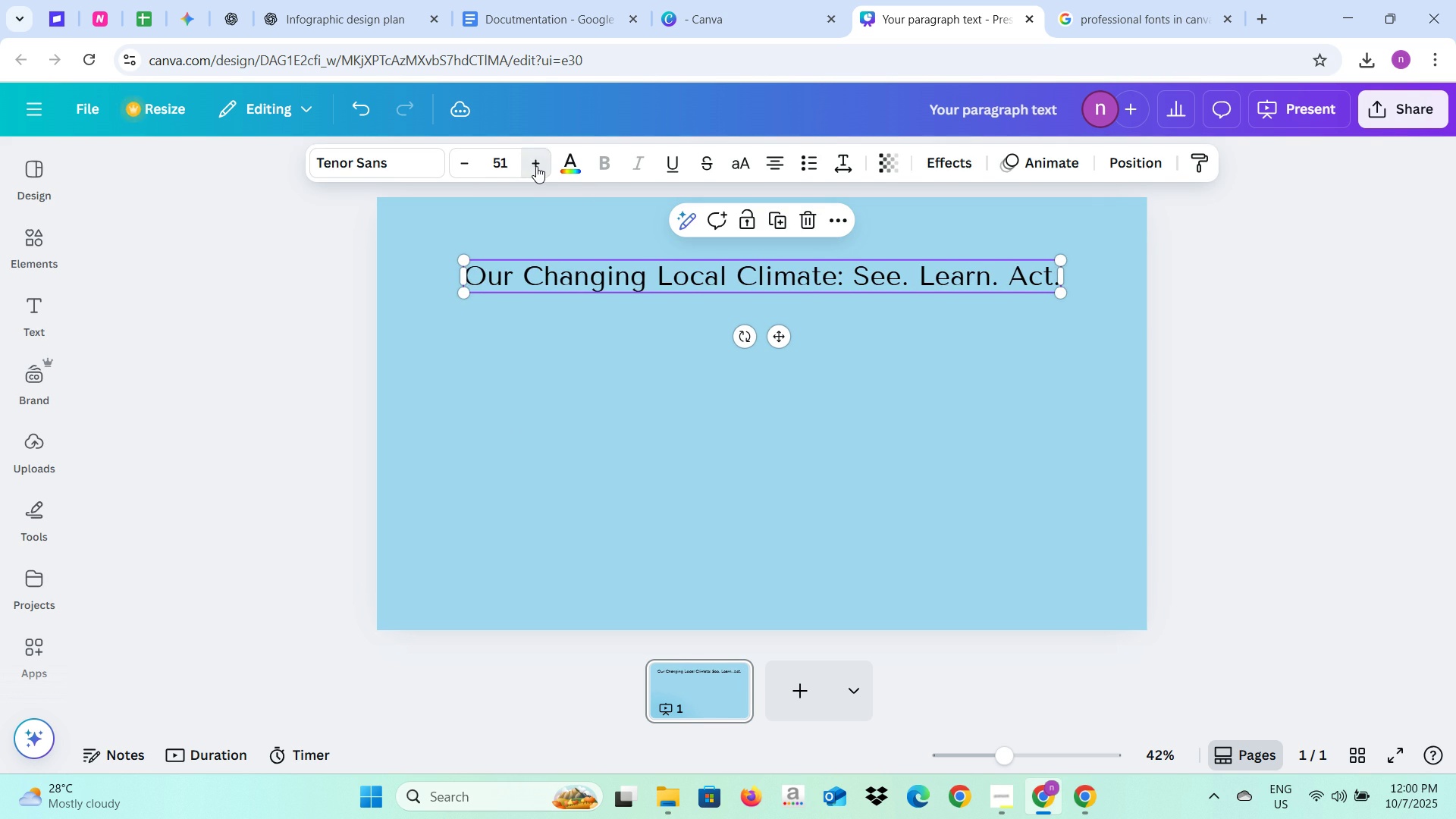 
triple_click([536, 166])
 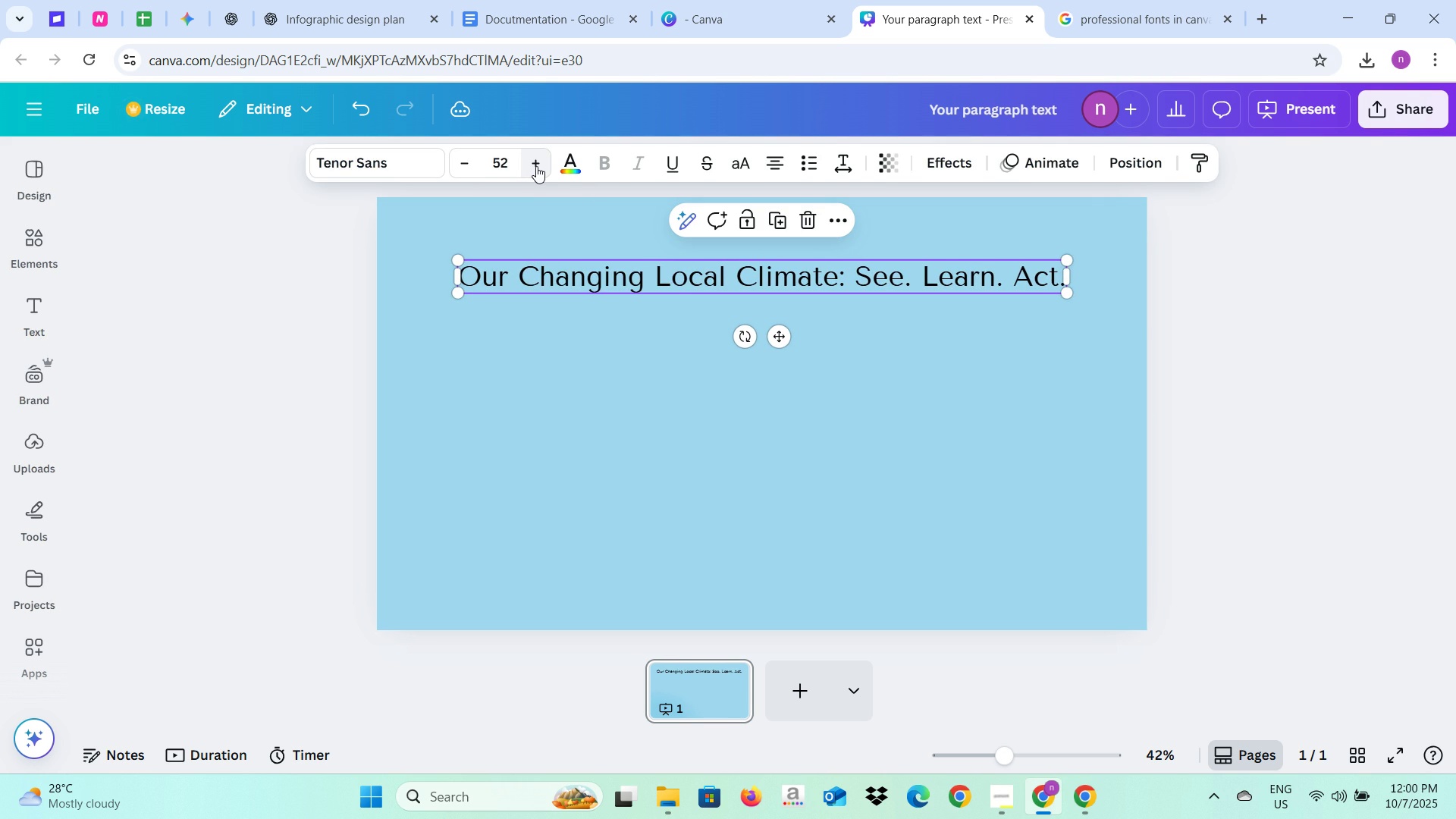 
left_click([536, 166])
 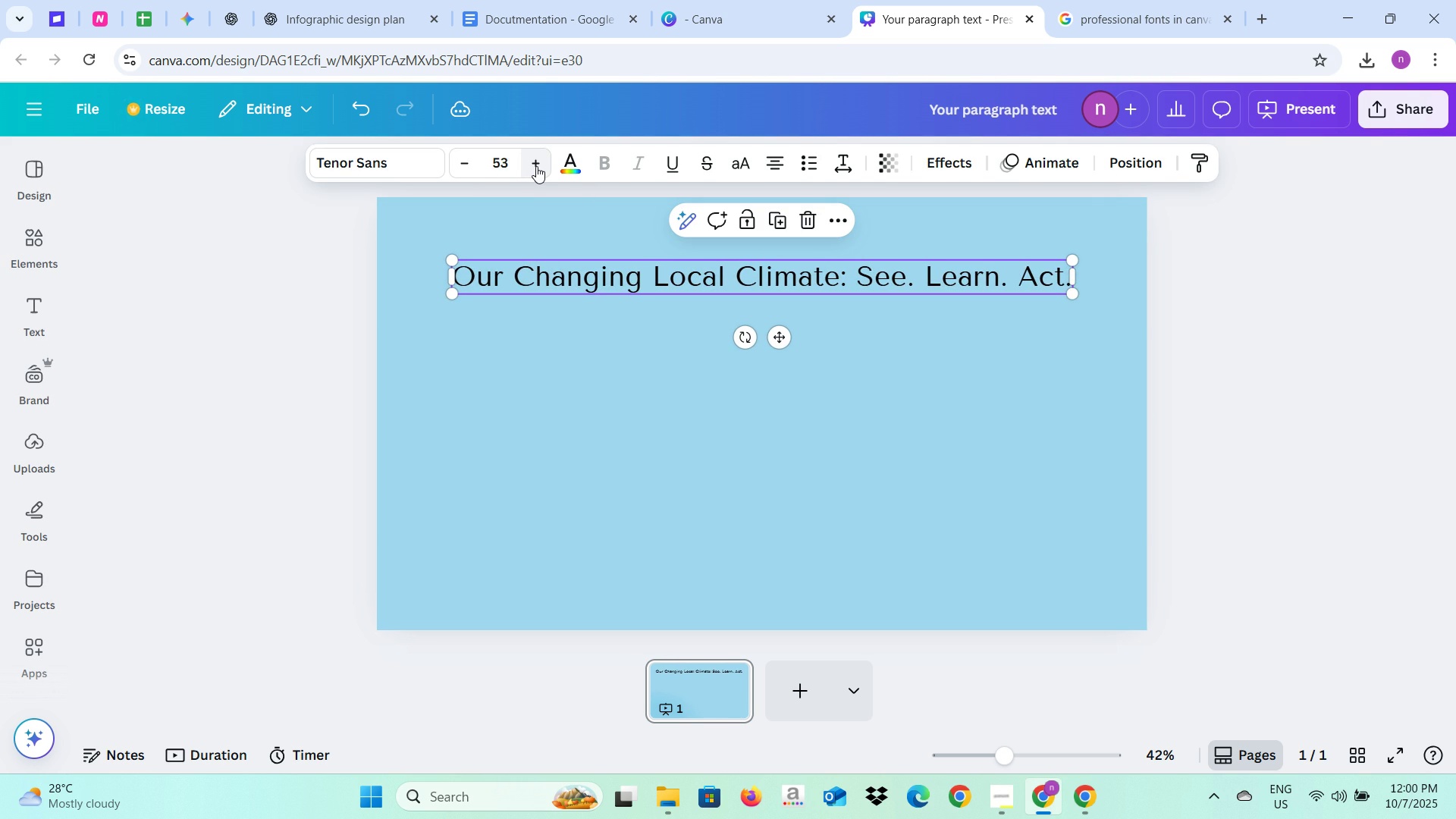 
left_click([536, 166])
 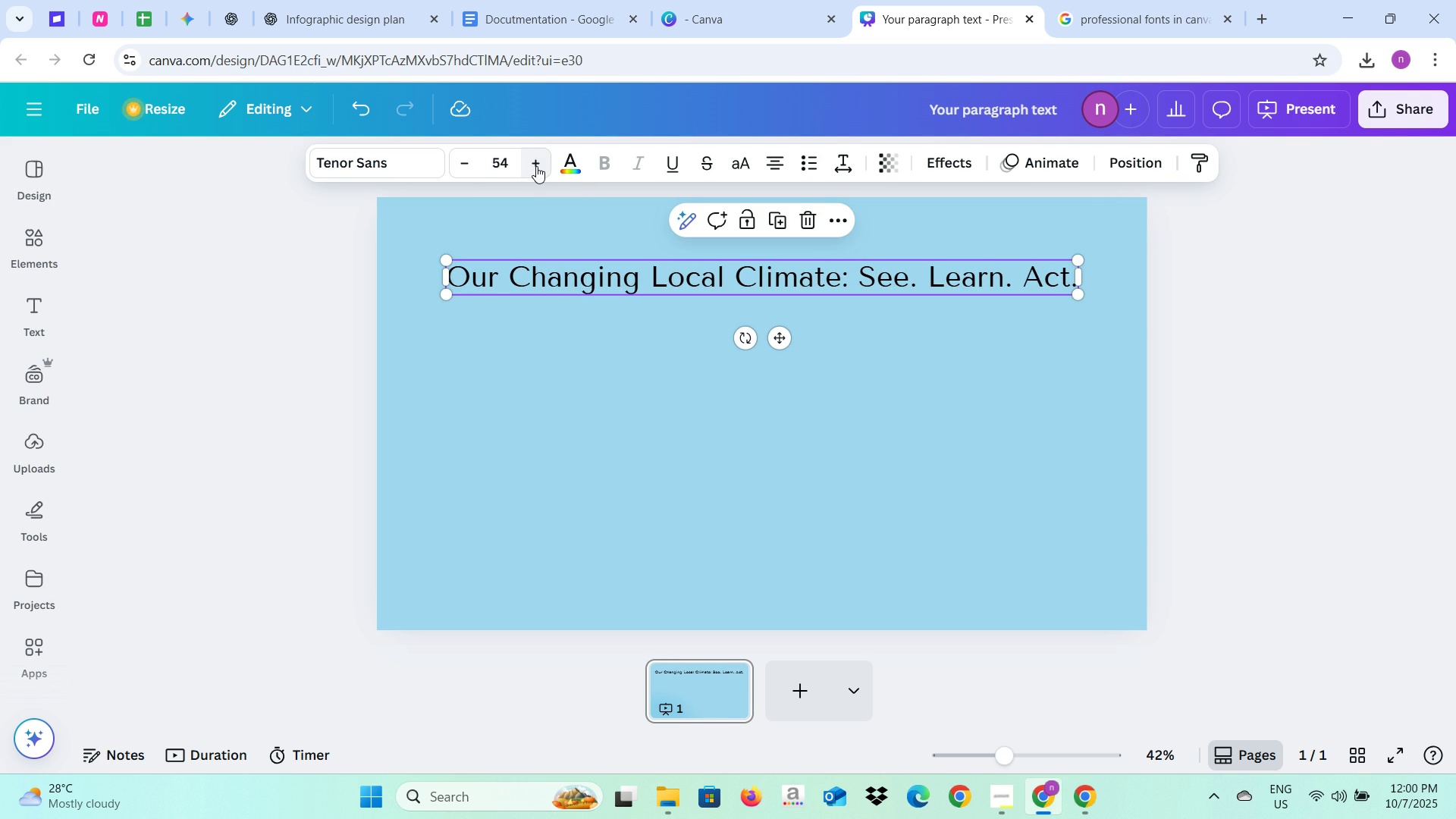 
left_click([536, 166])
 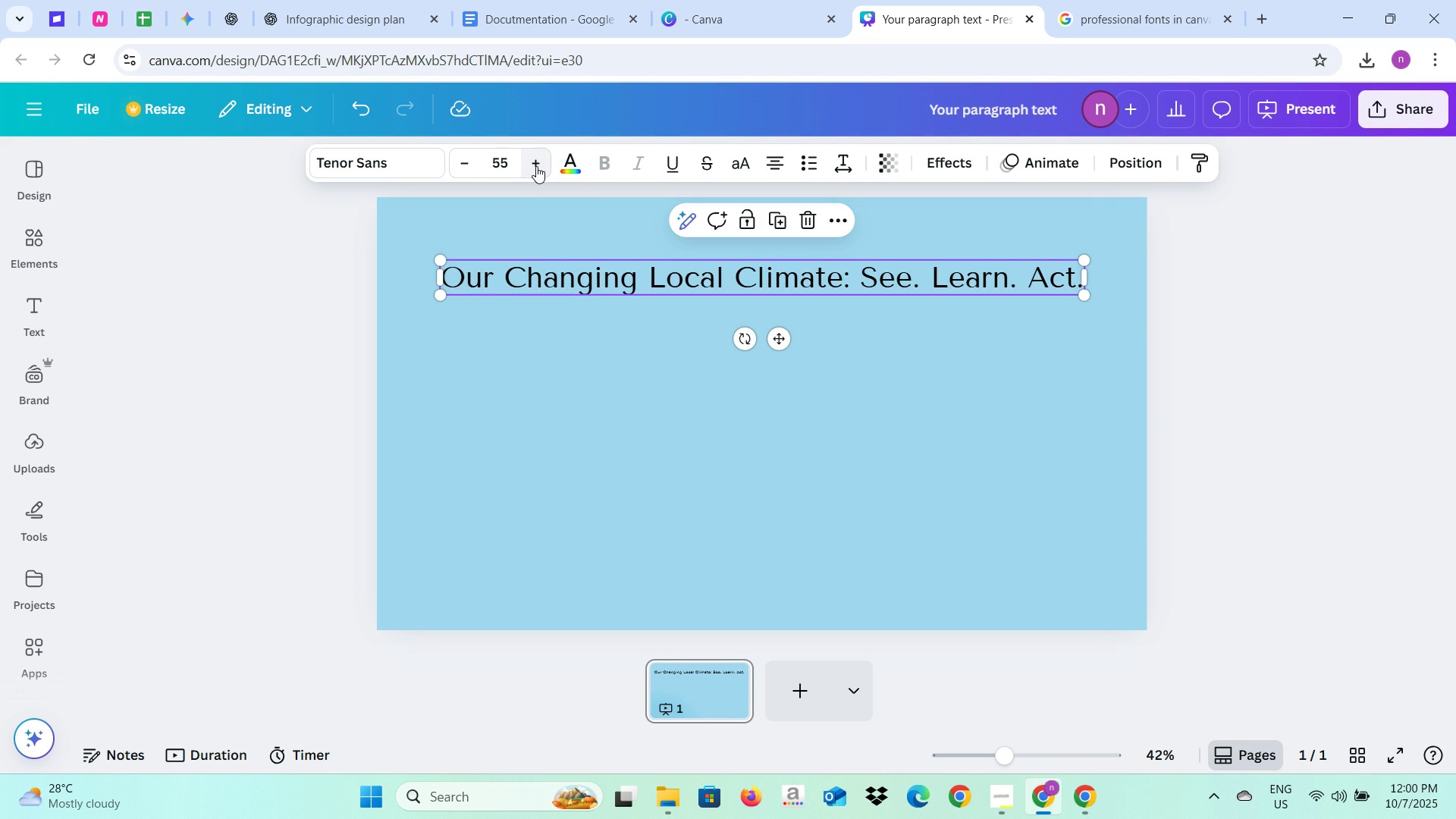 
left_click([536, 166])
 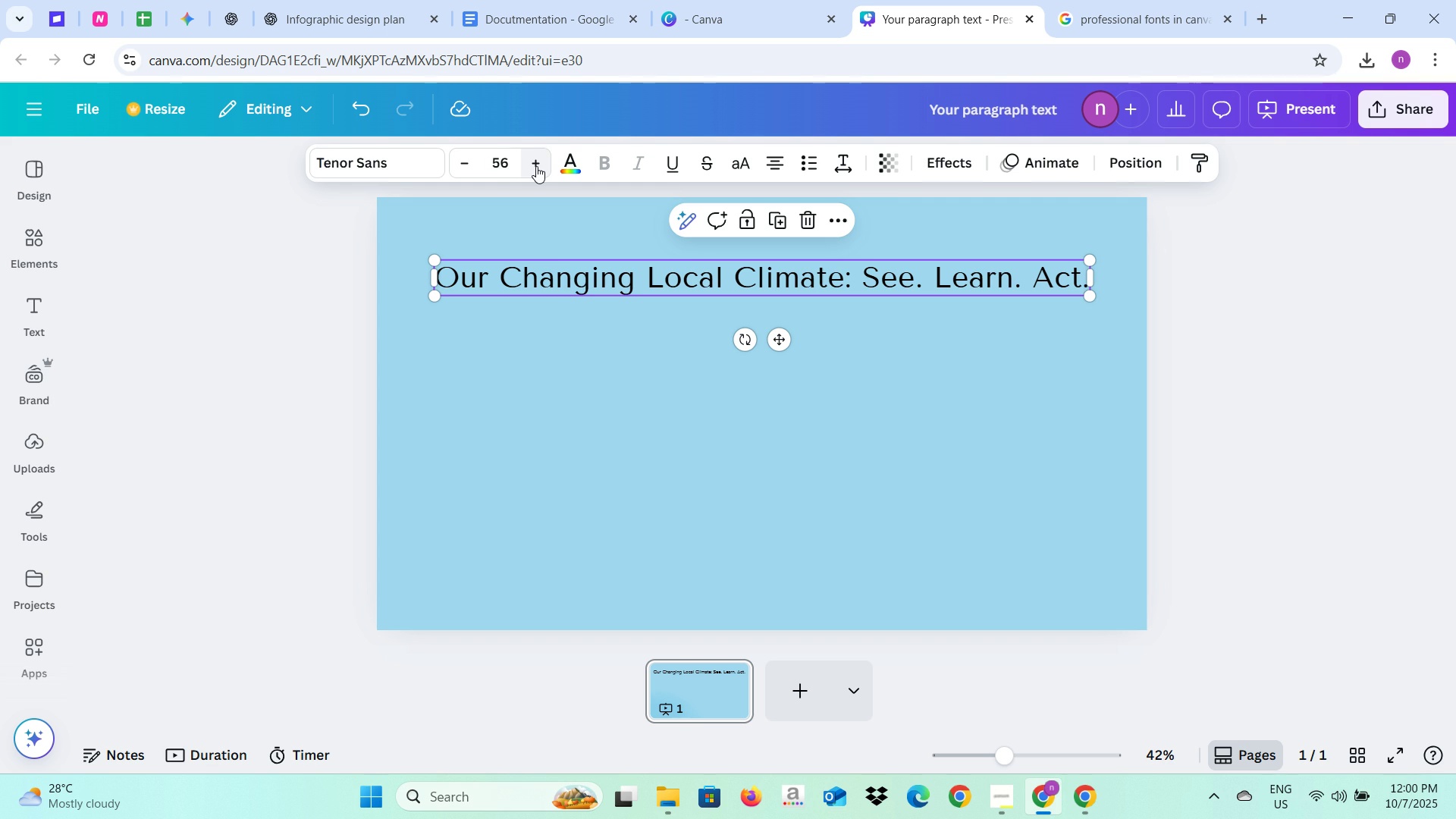 
left_click([536, 166])
 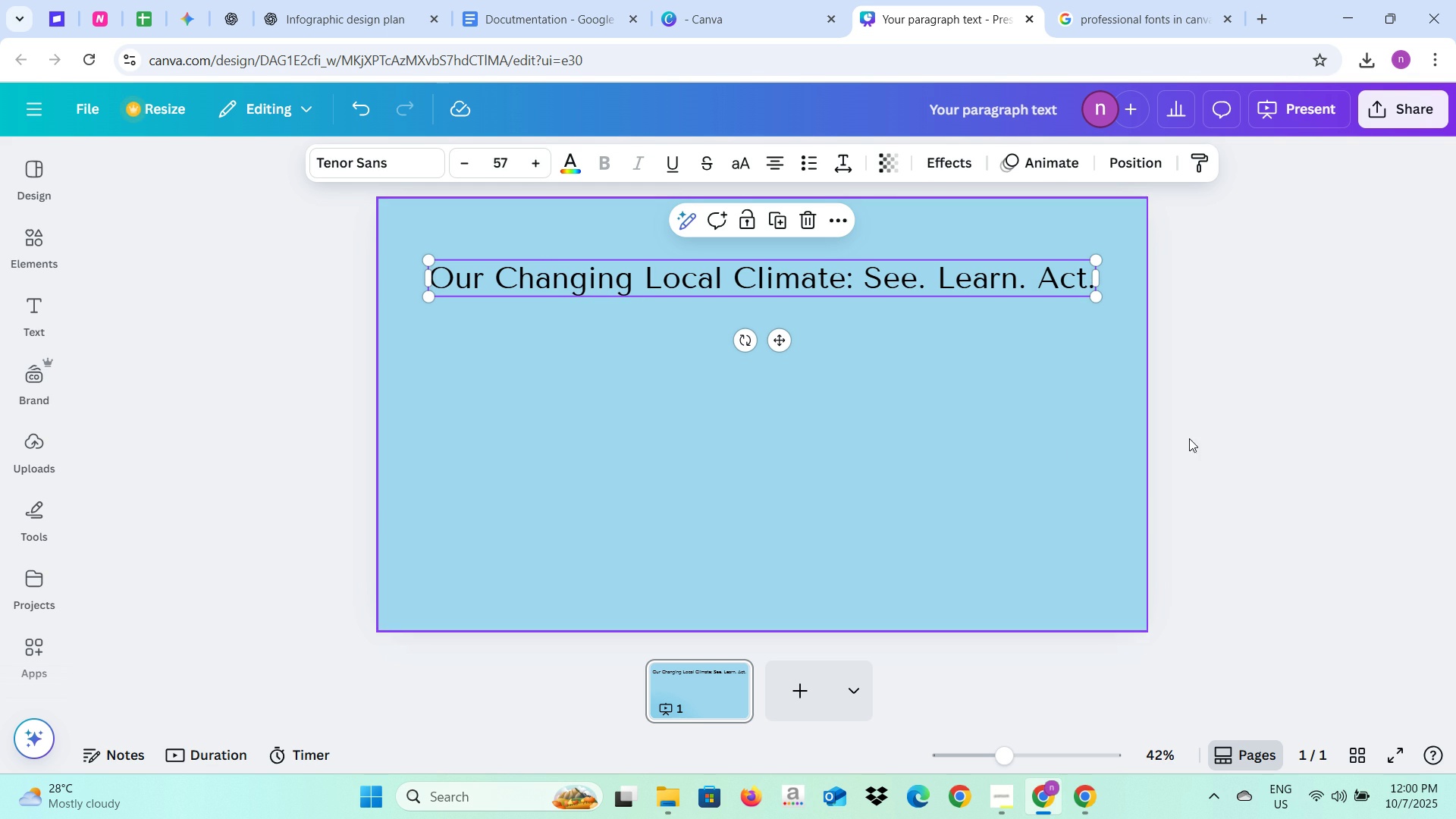 
left_click([1191, 438])
 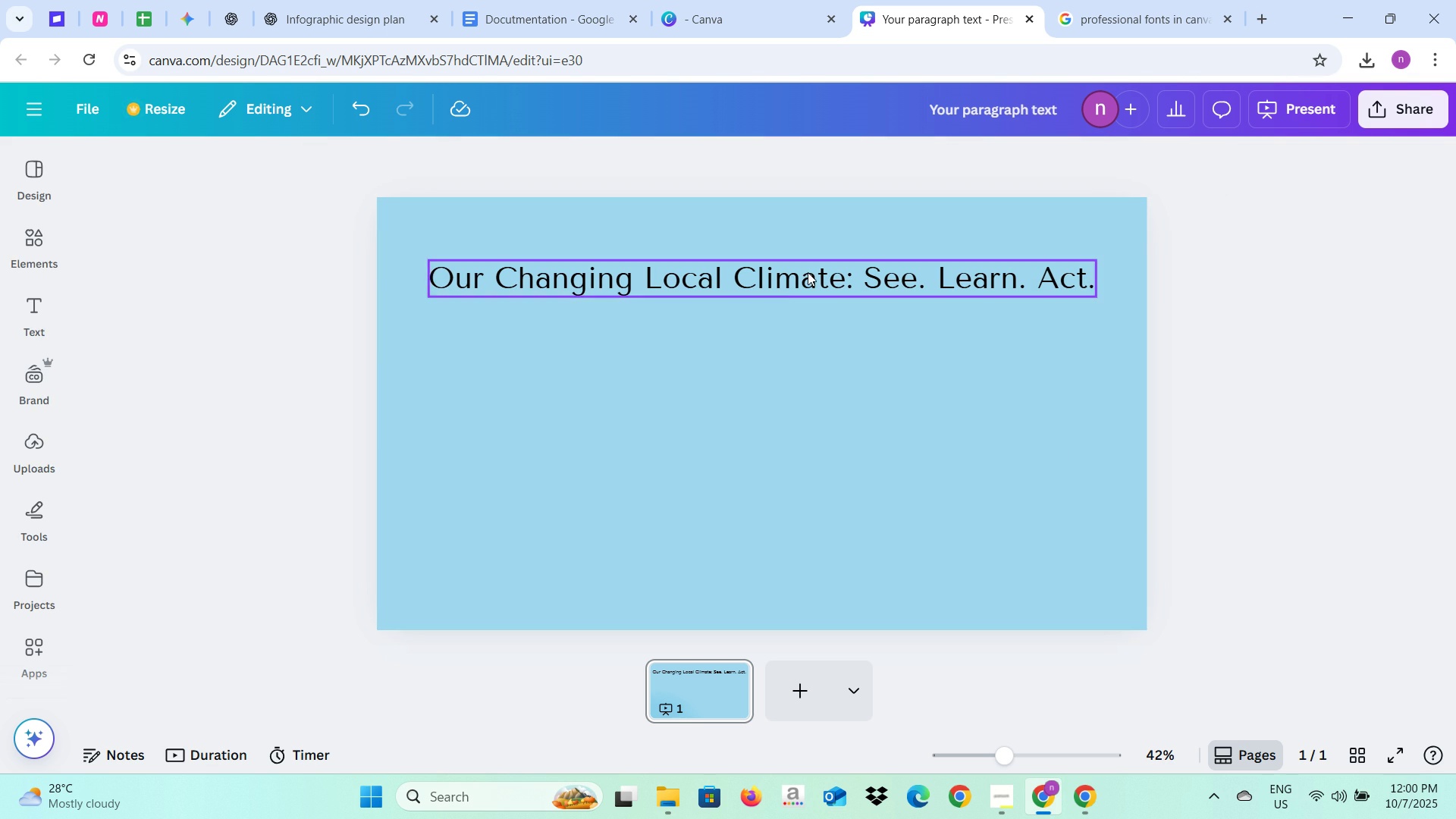 
left_click([808, 272])